 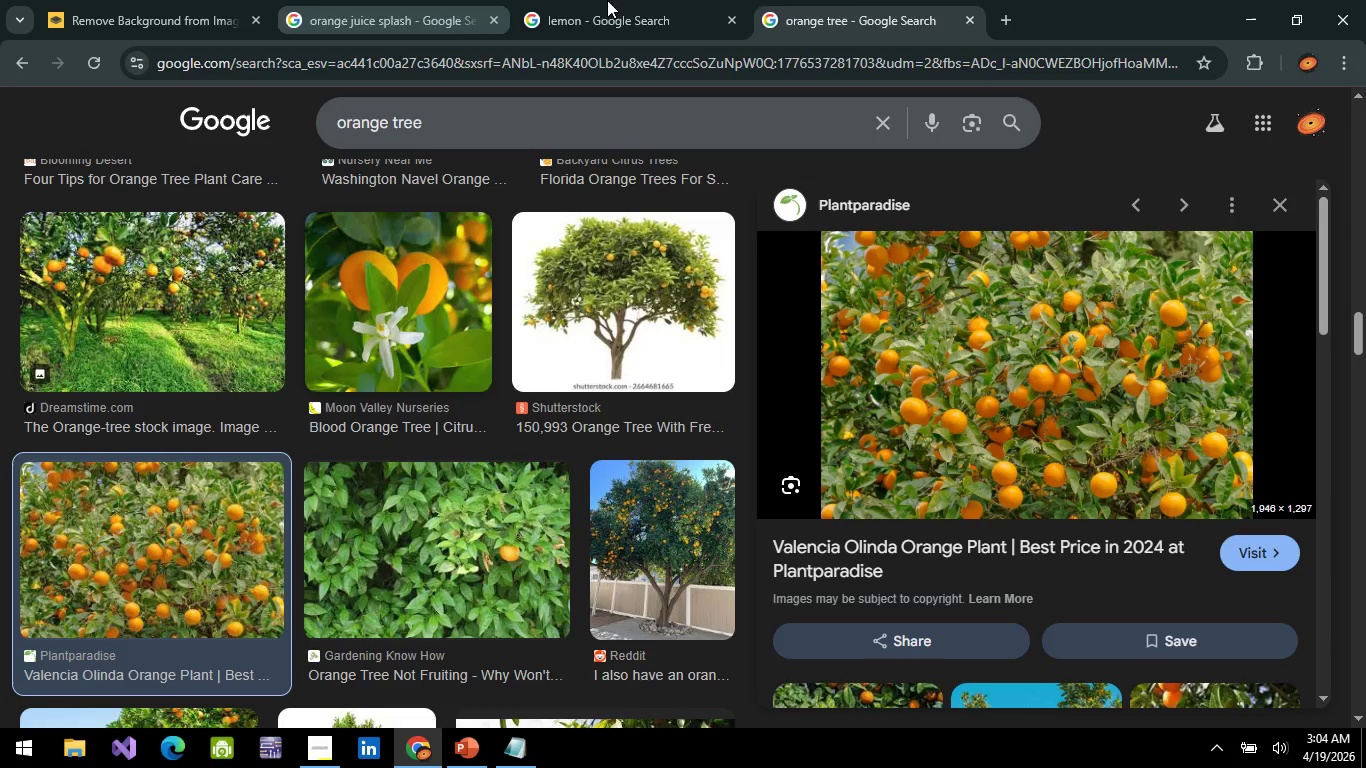 
left_click([1008, 20])
 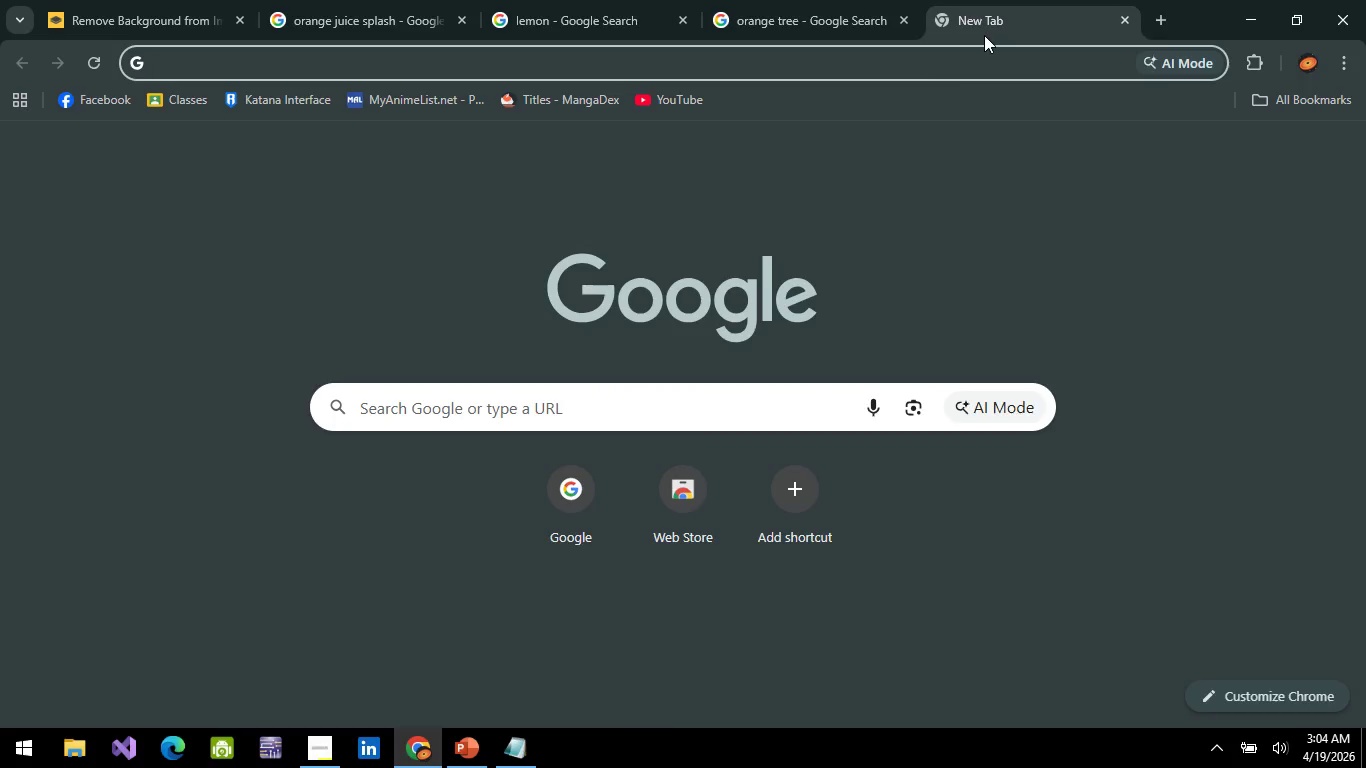 
type(hibiscus)
 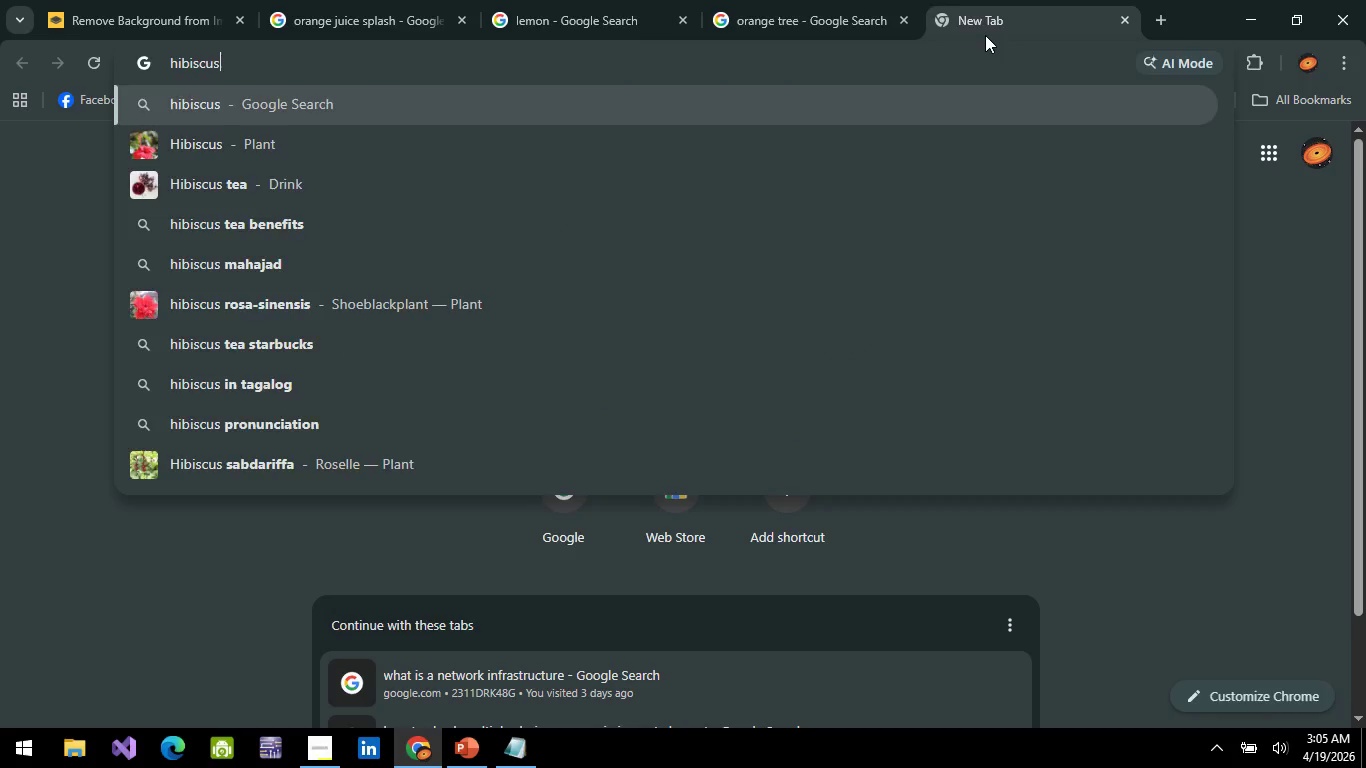 
key(Enter)
 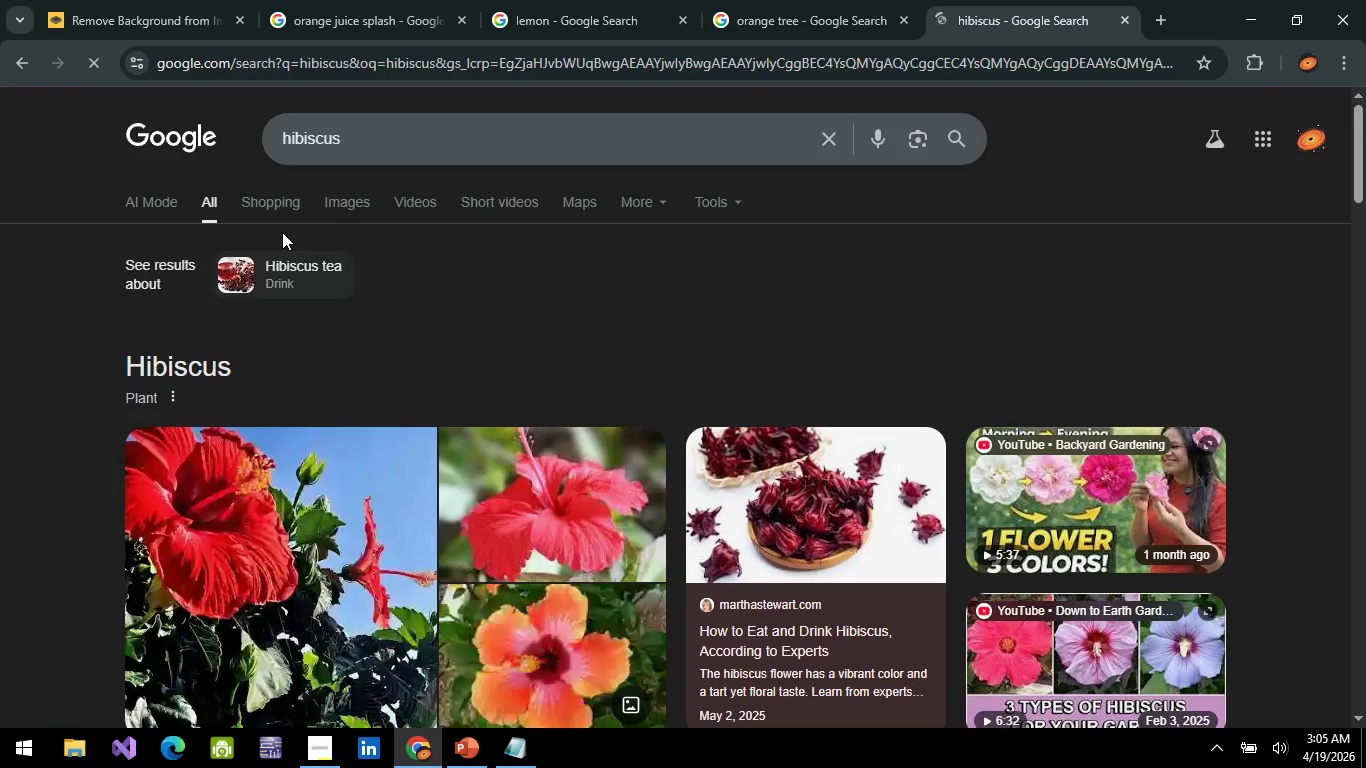 
scroll: coordinate [480, 361], scroll_direction: down, amount: 5.0
 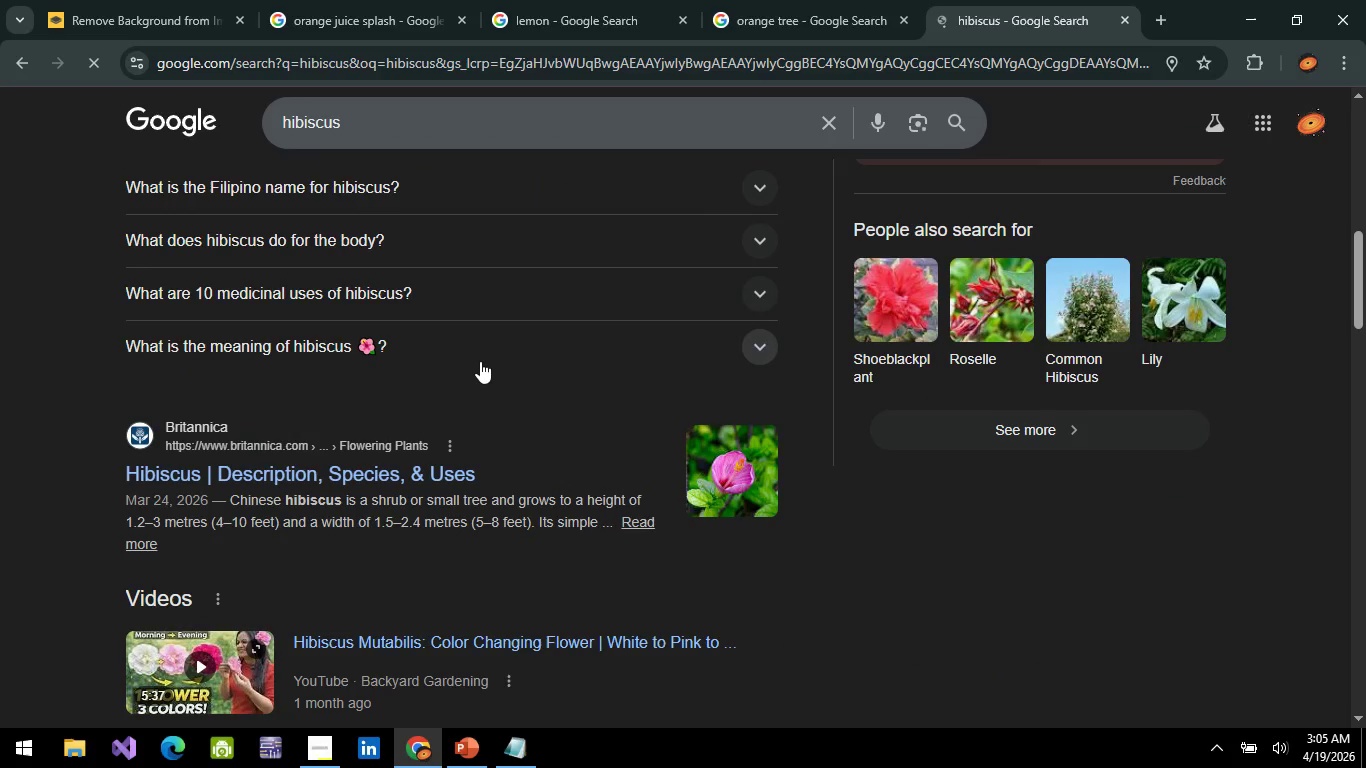 
key(Alt+AltLeft)
 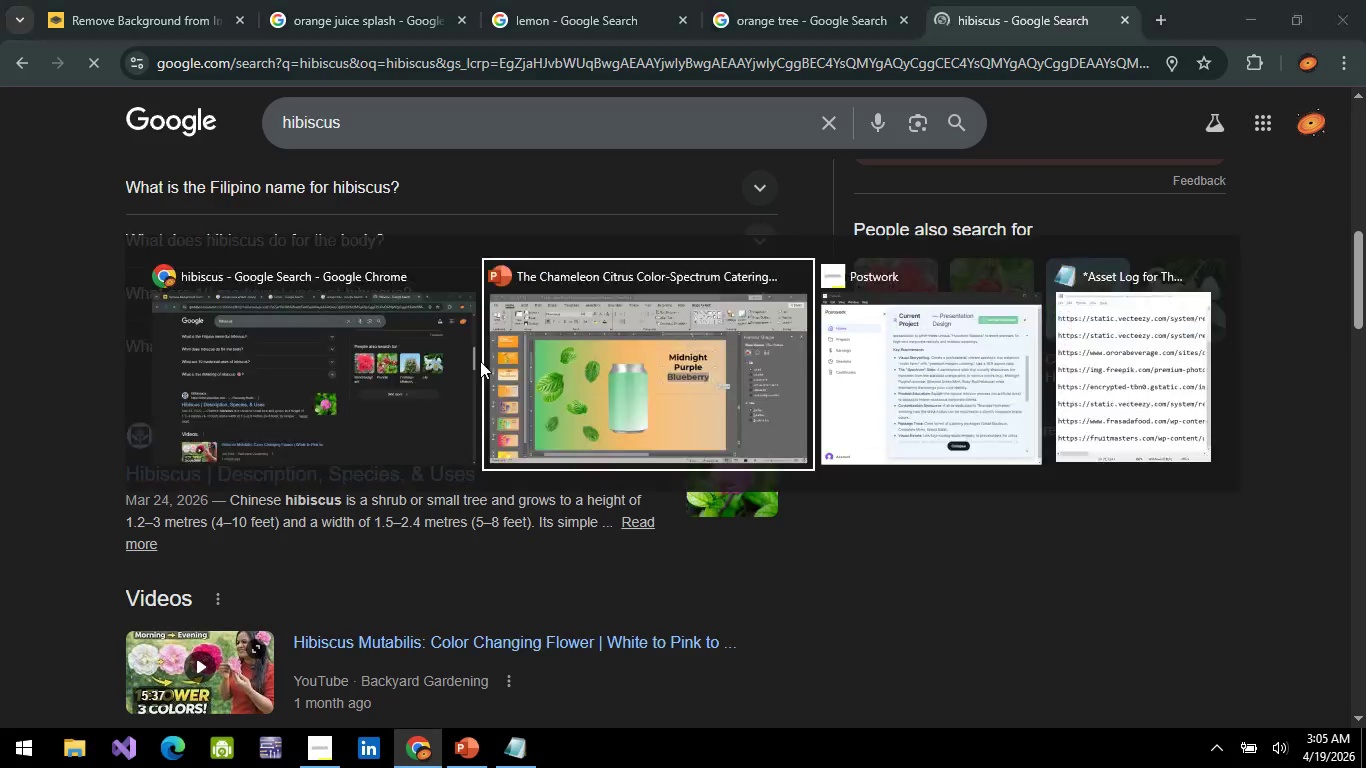 
key(Alt+Tab)
 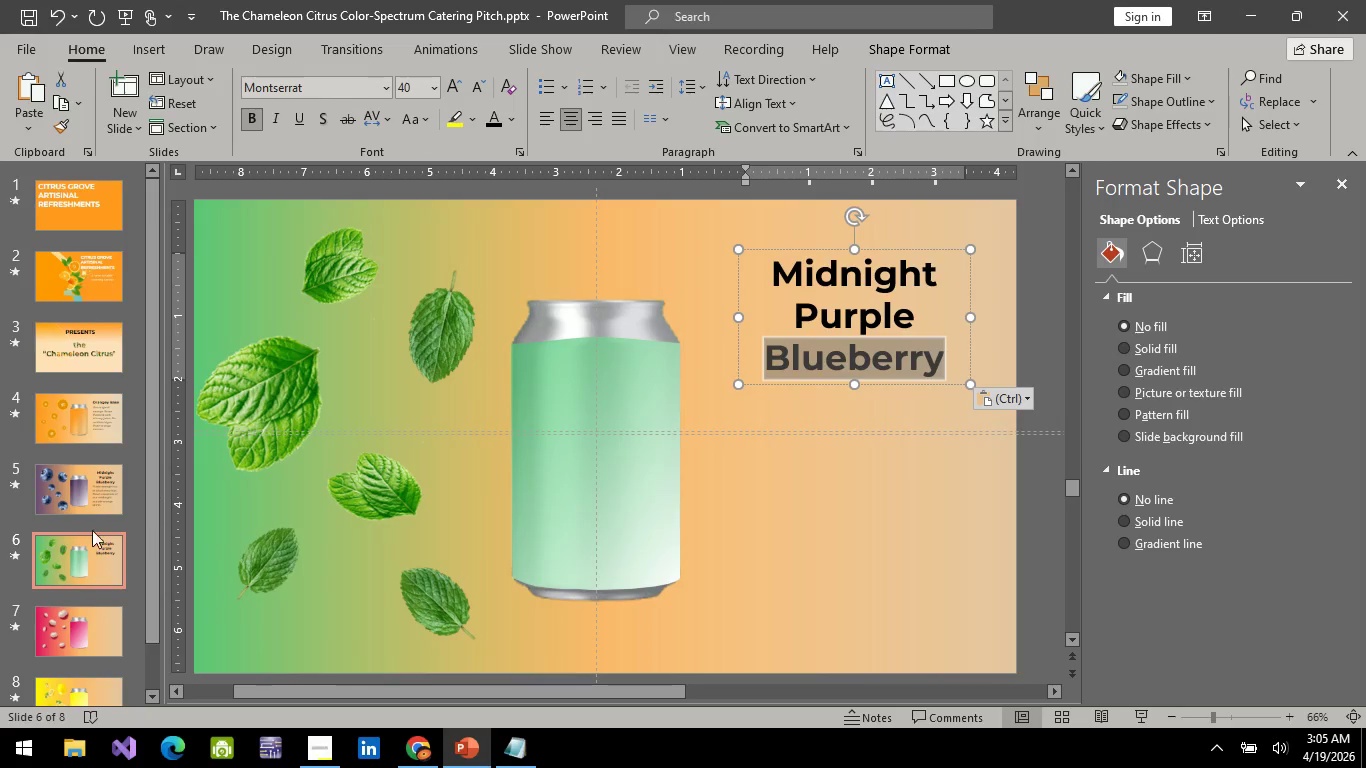 
mouse_move([72, 620])
 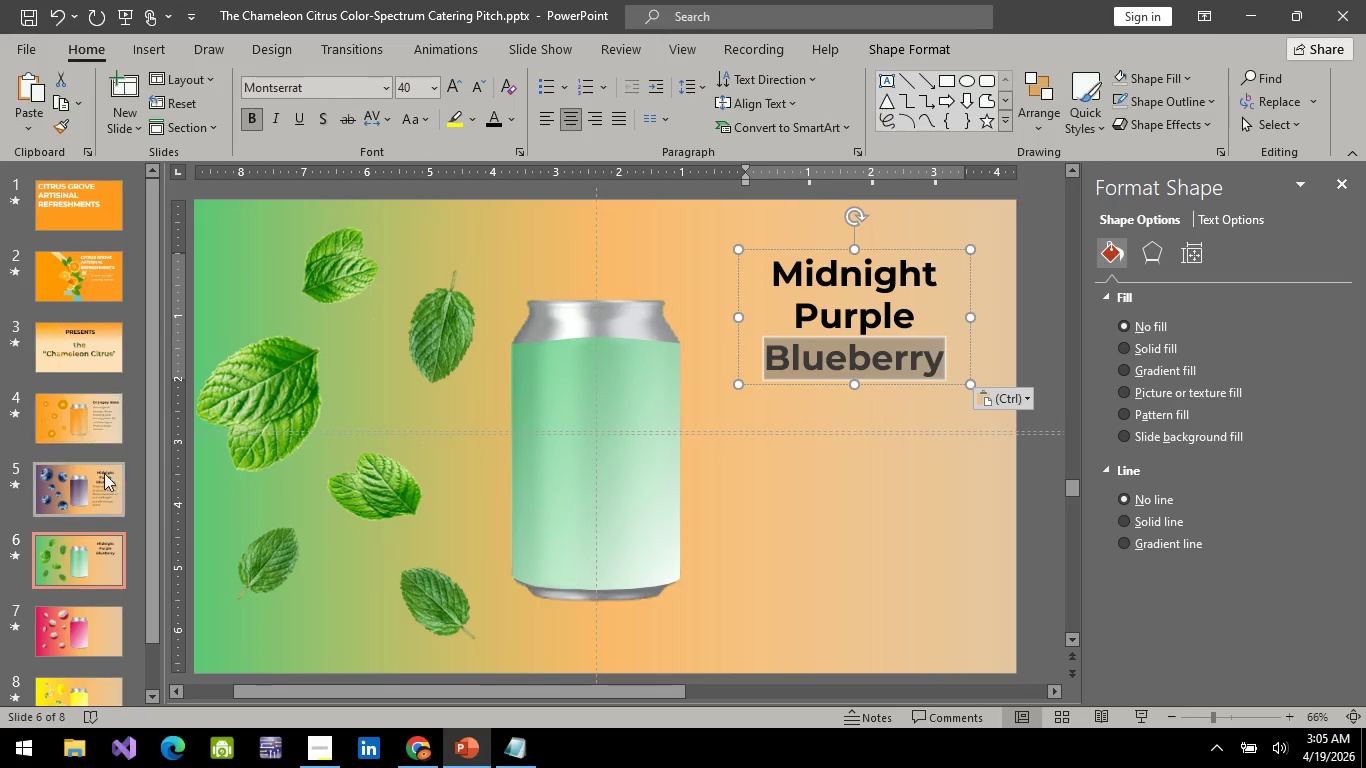 
left_click([106, 479])
 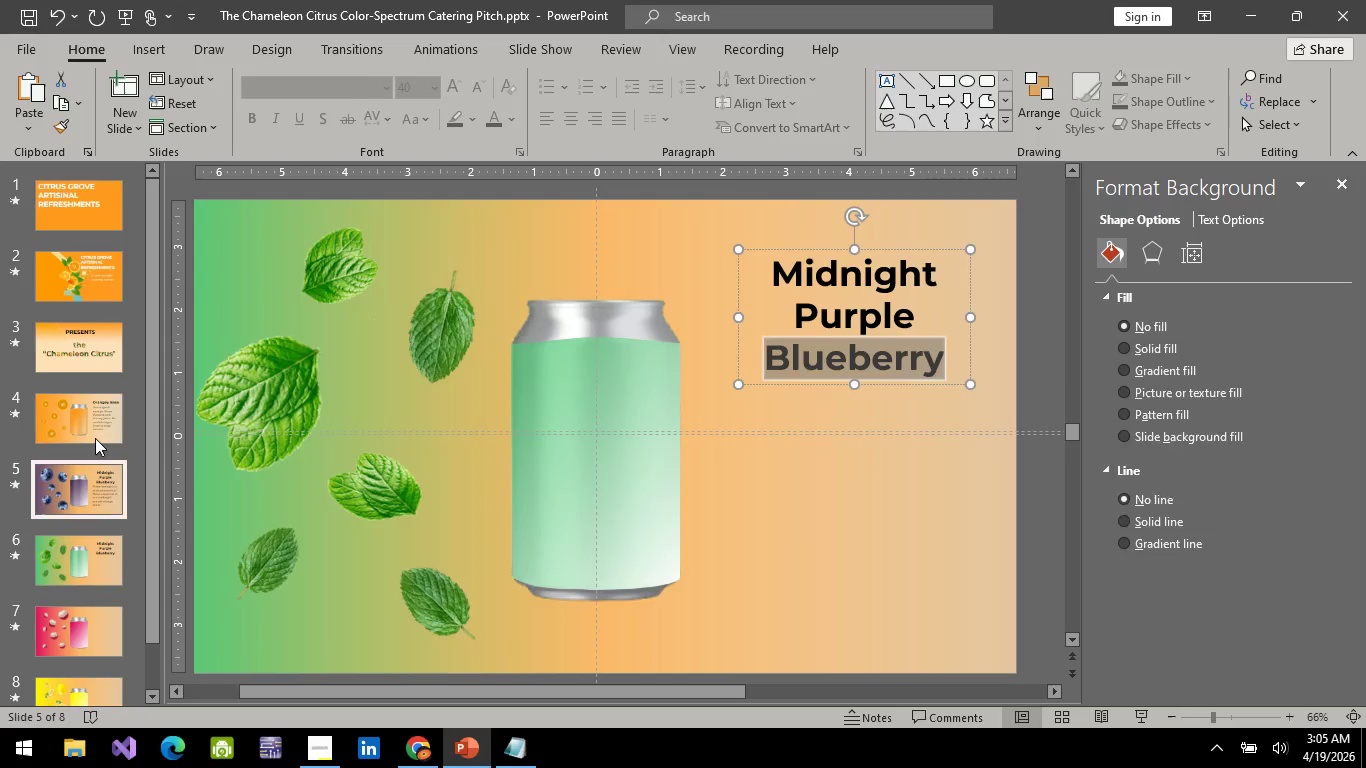 
left_click([95, 437])
 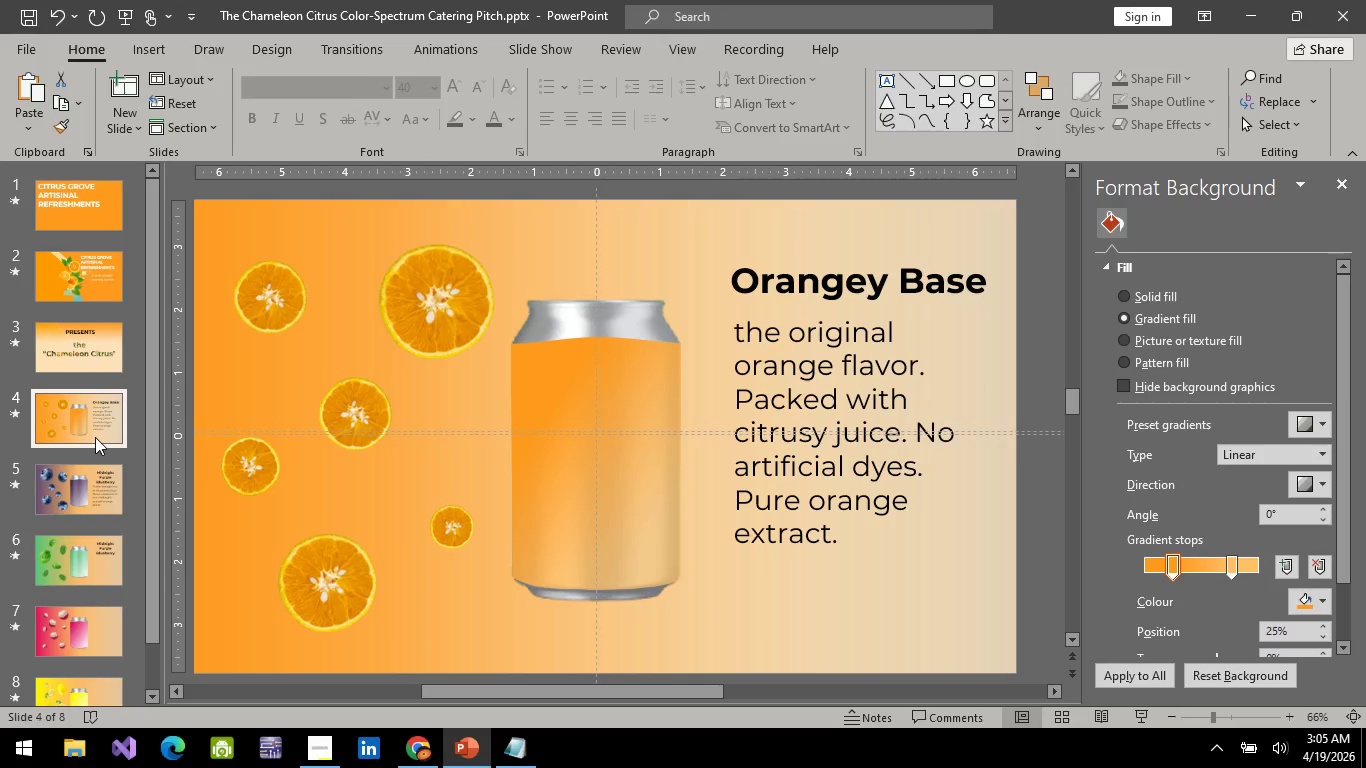 
key(Alt+AltLeft)
 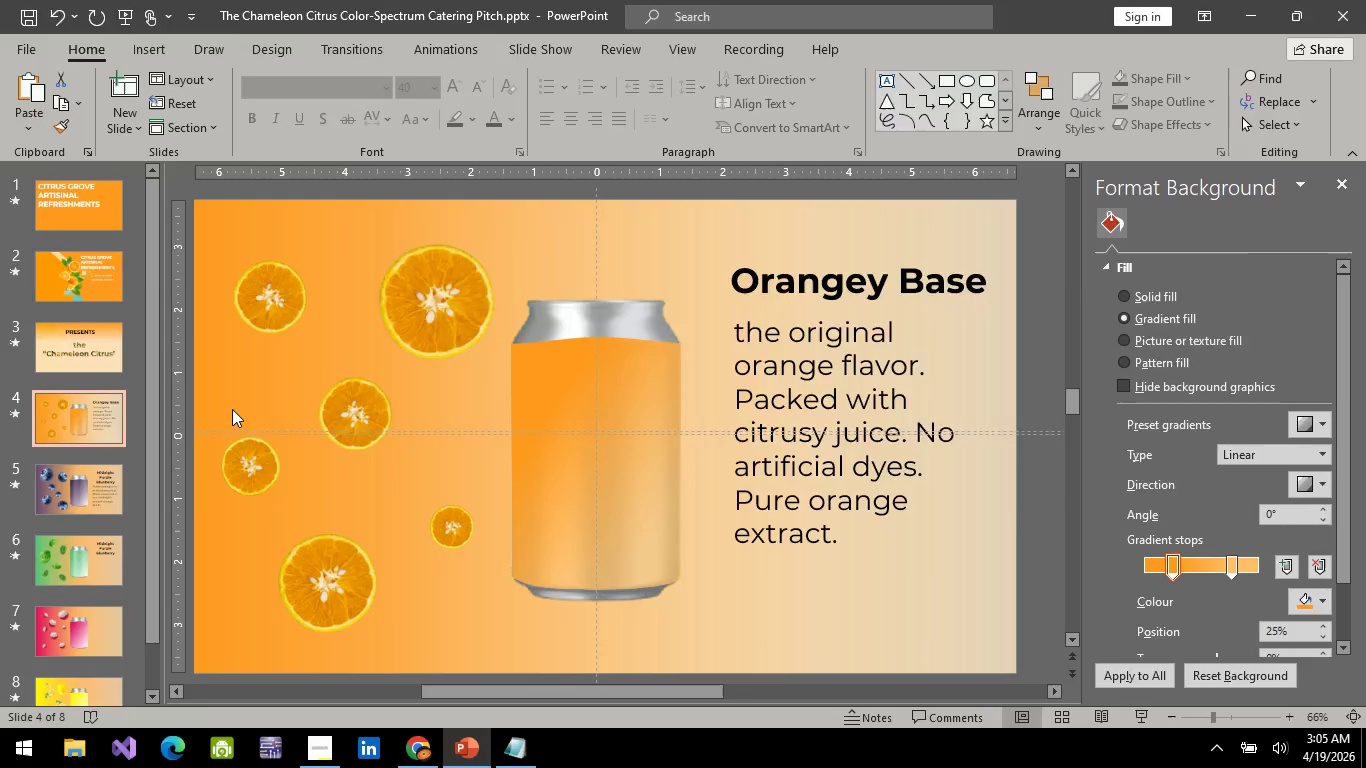 
key(Alt+Tab)
 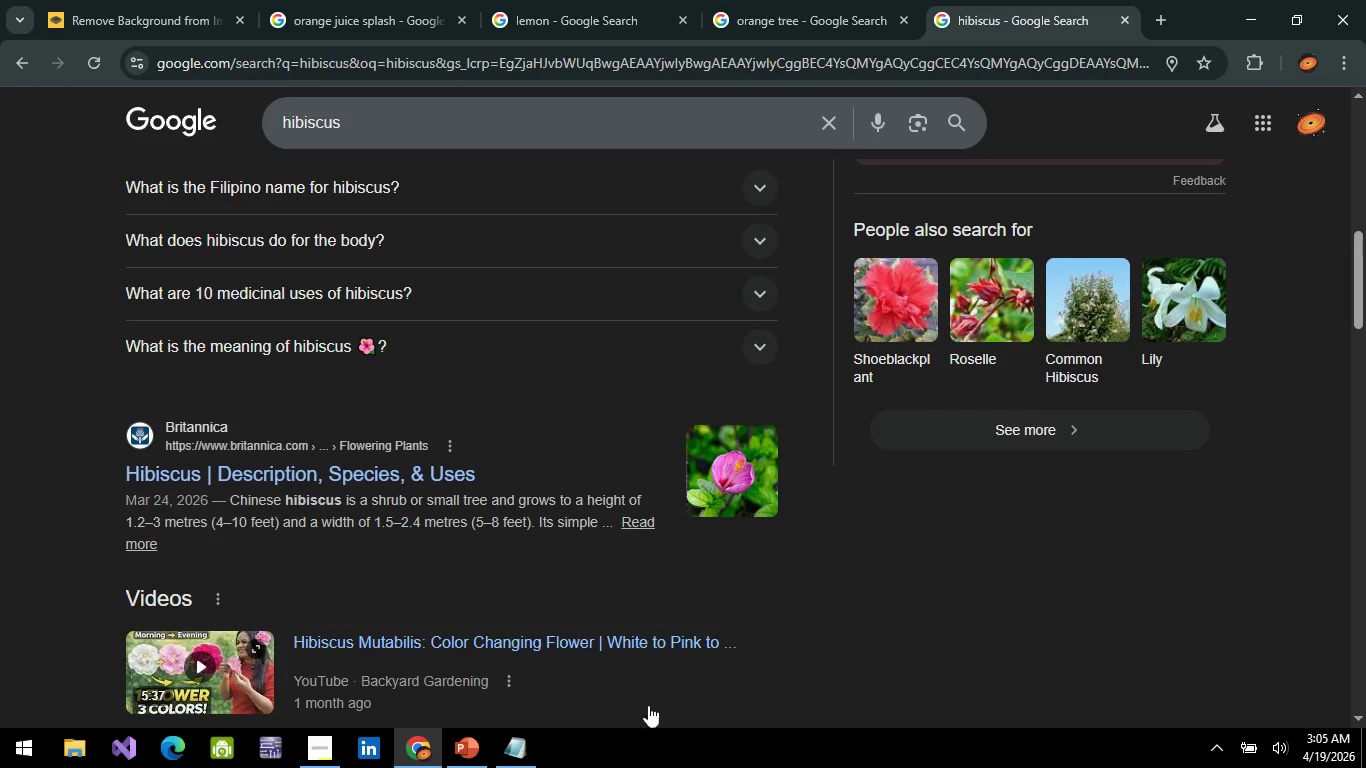 
key(Alt+AltLeft)
 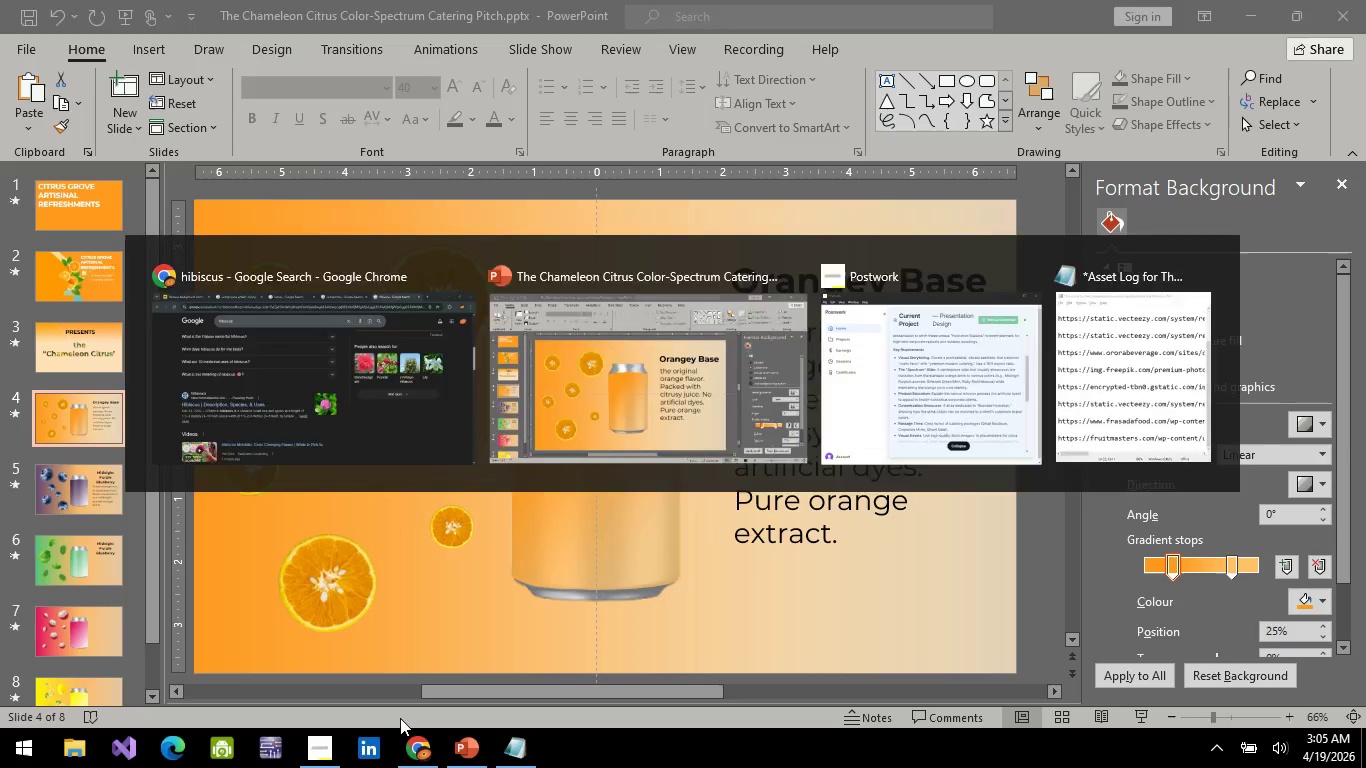 
key(Alt+Tab)
 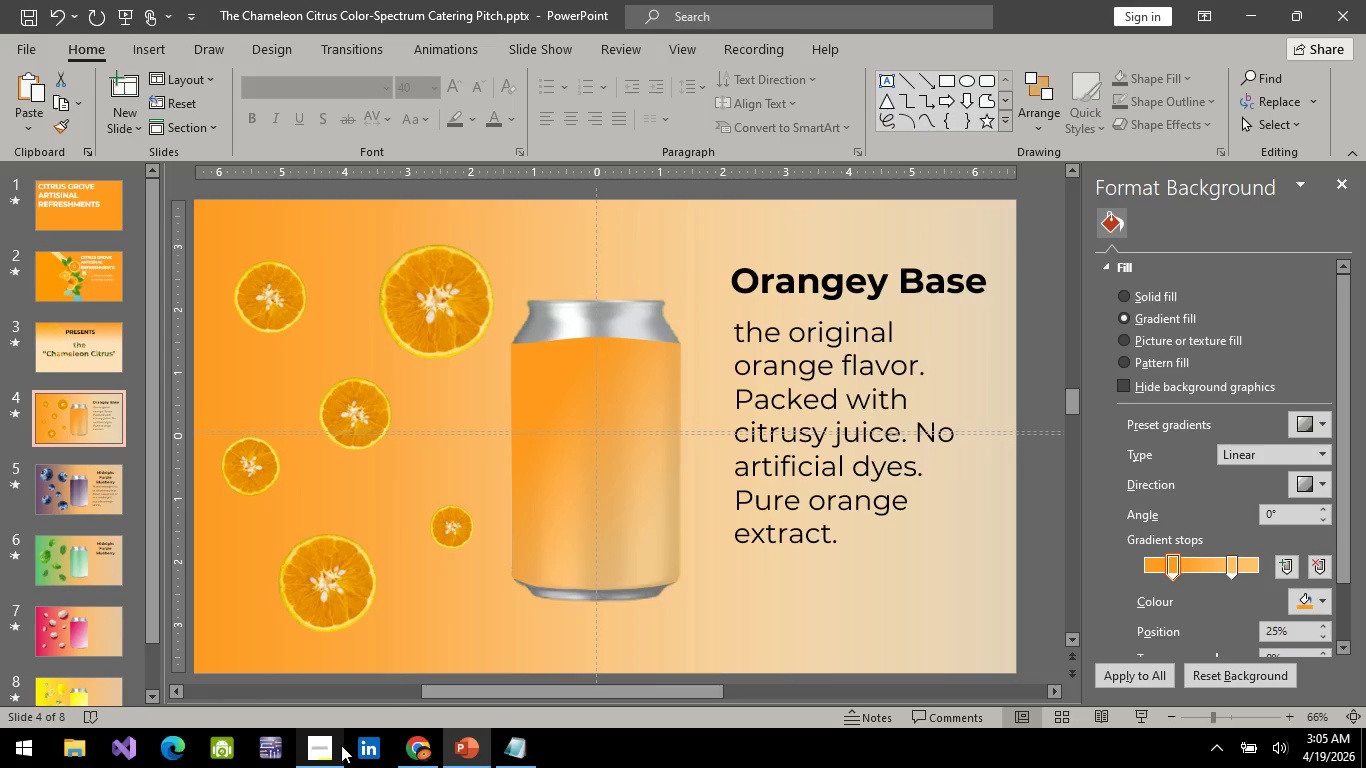 
left_click([341, 745])